 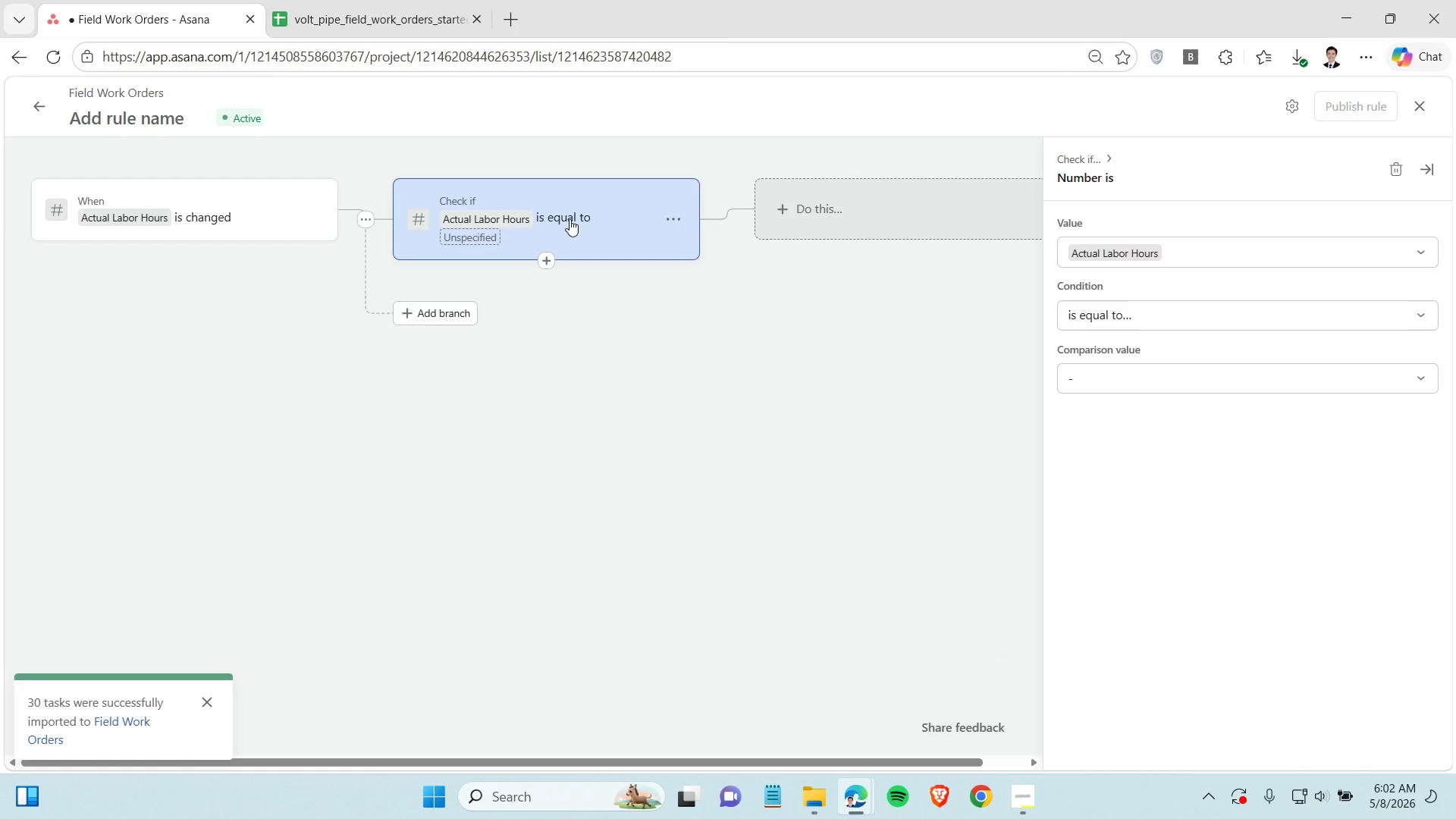 
left_click([1147, 317])
 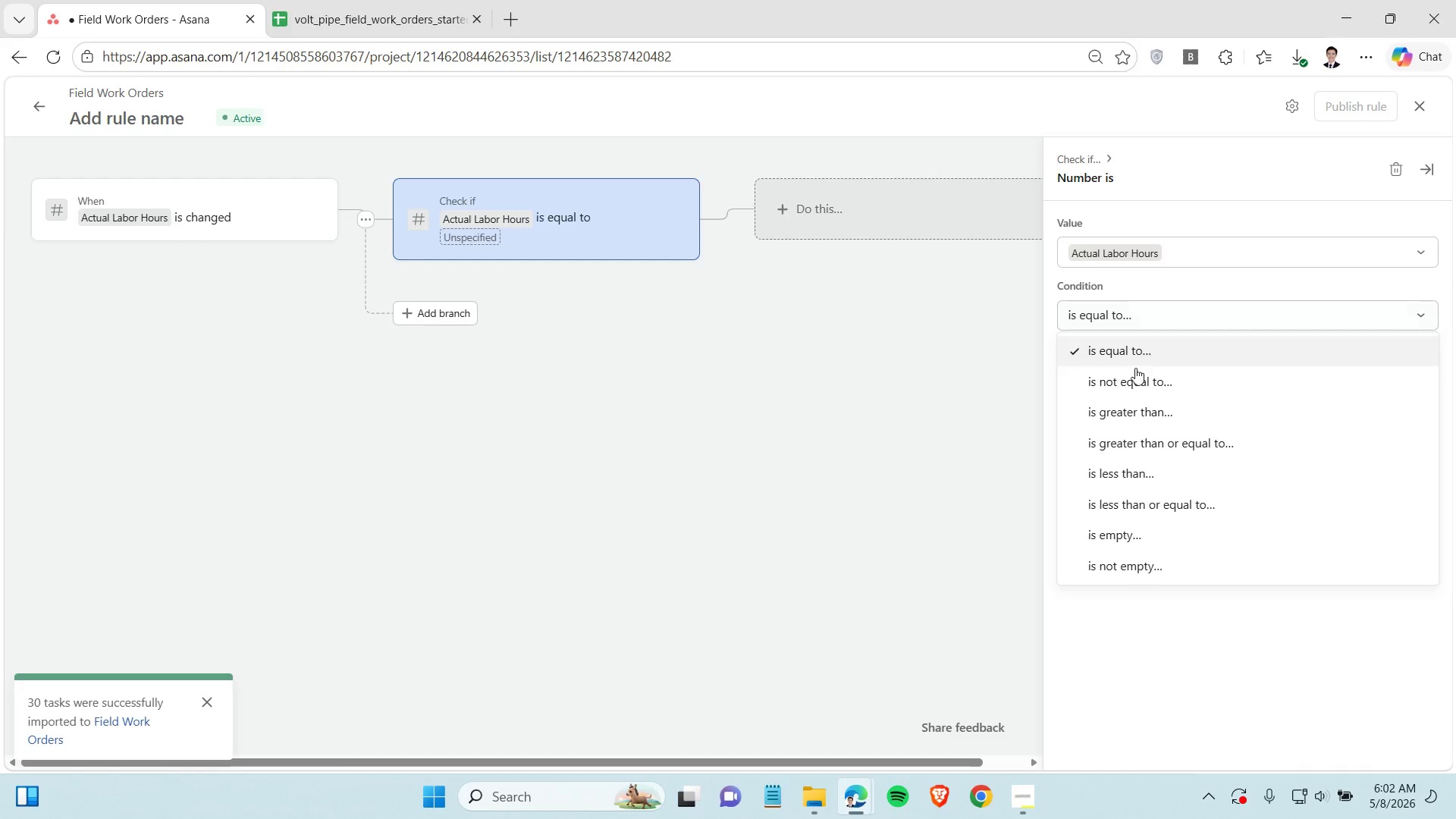 
mouse_move([1121, 406])
 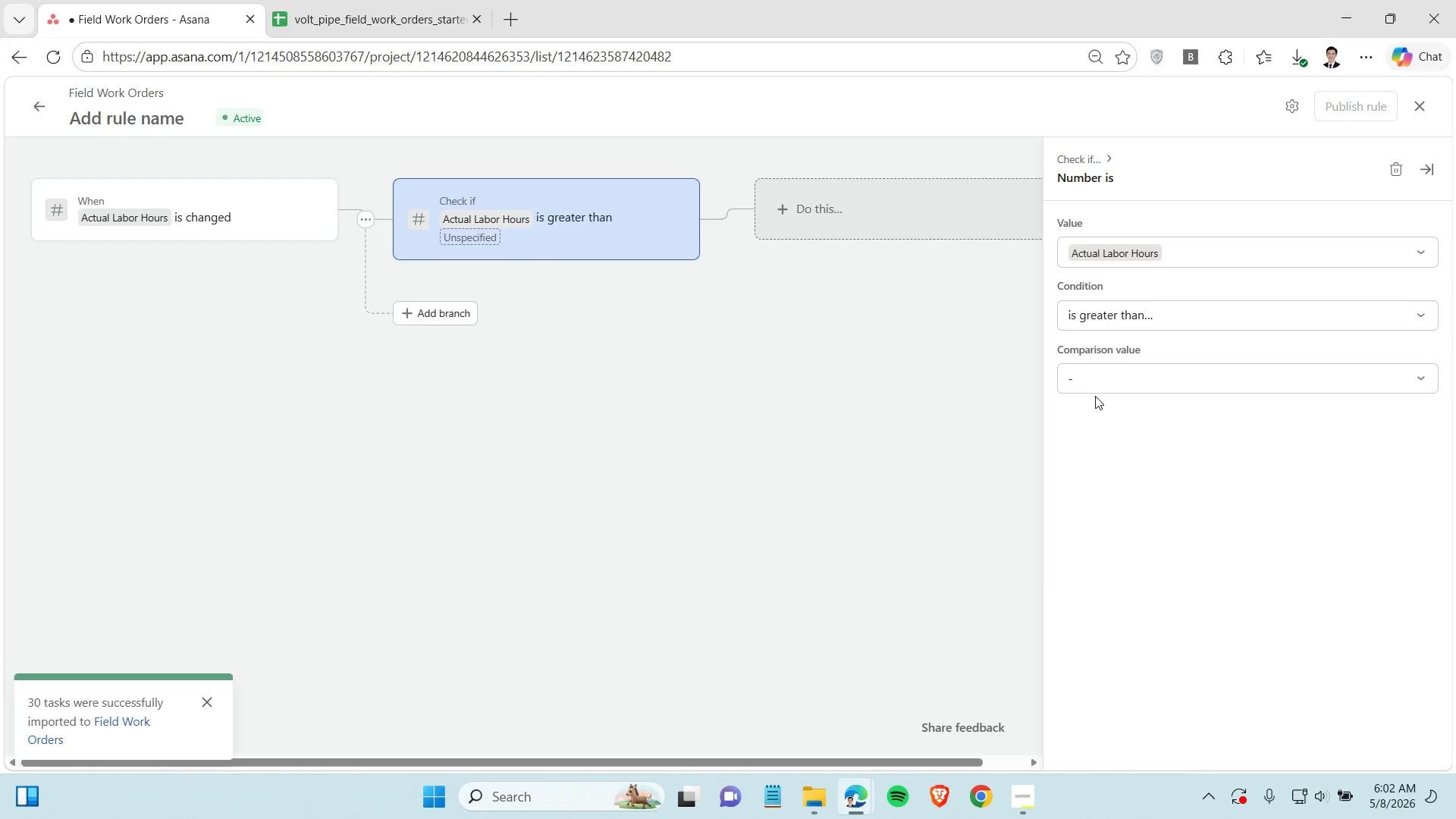 
left_click([1102, 388])
 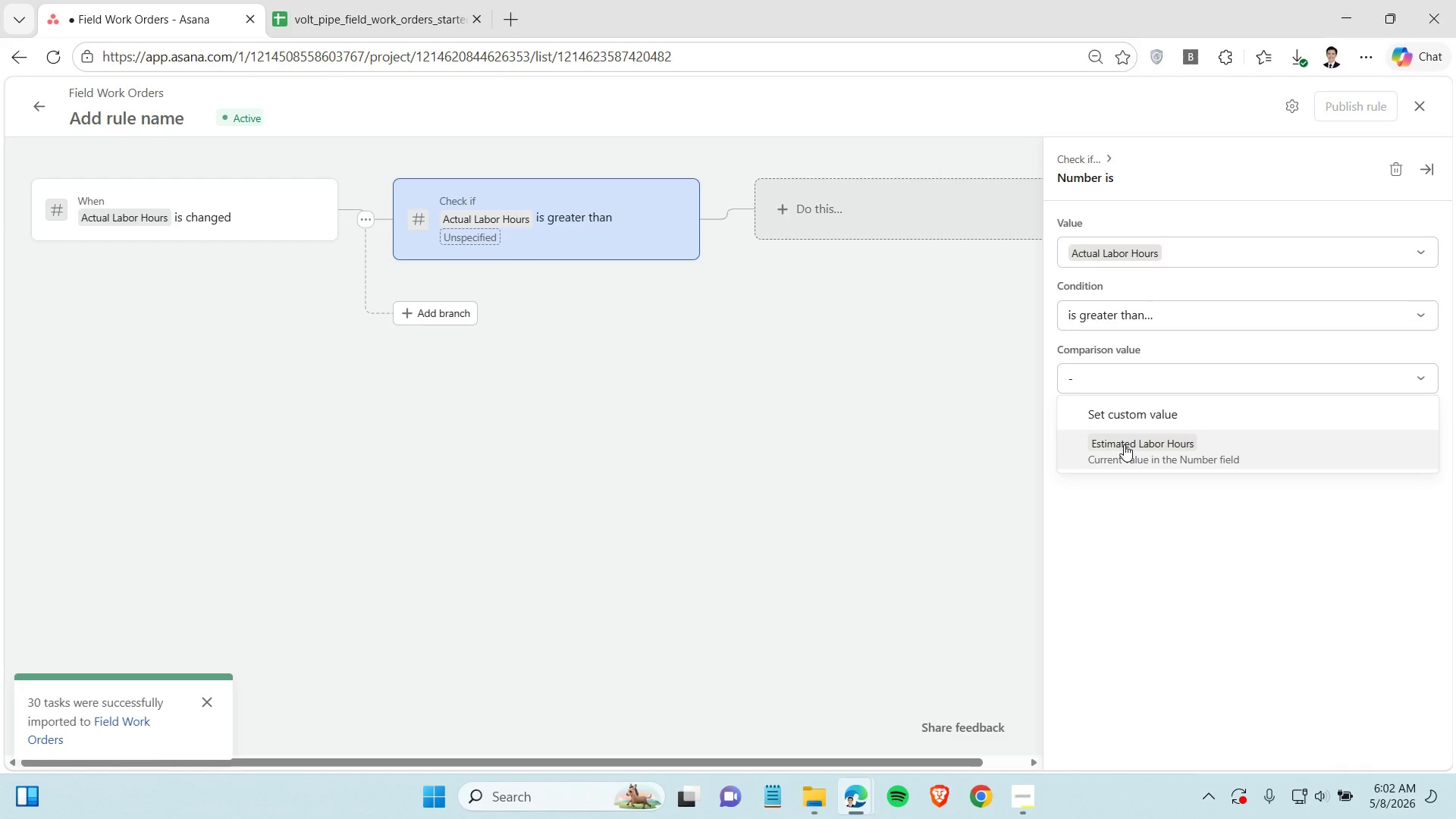 
left_click([1124, 444])
 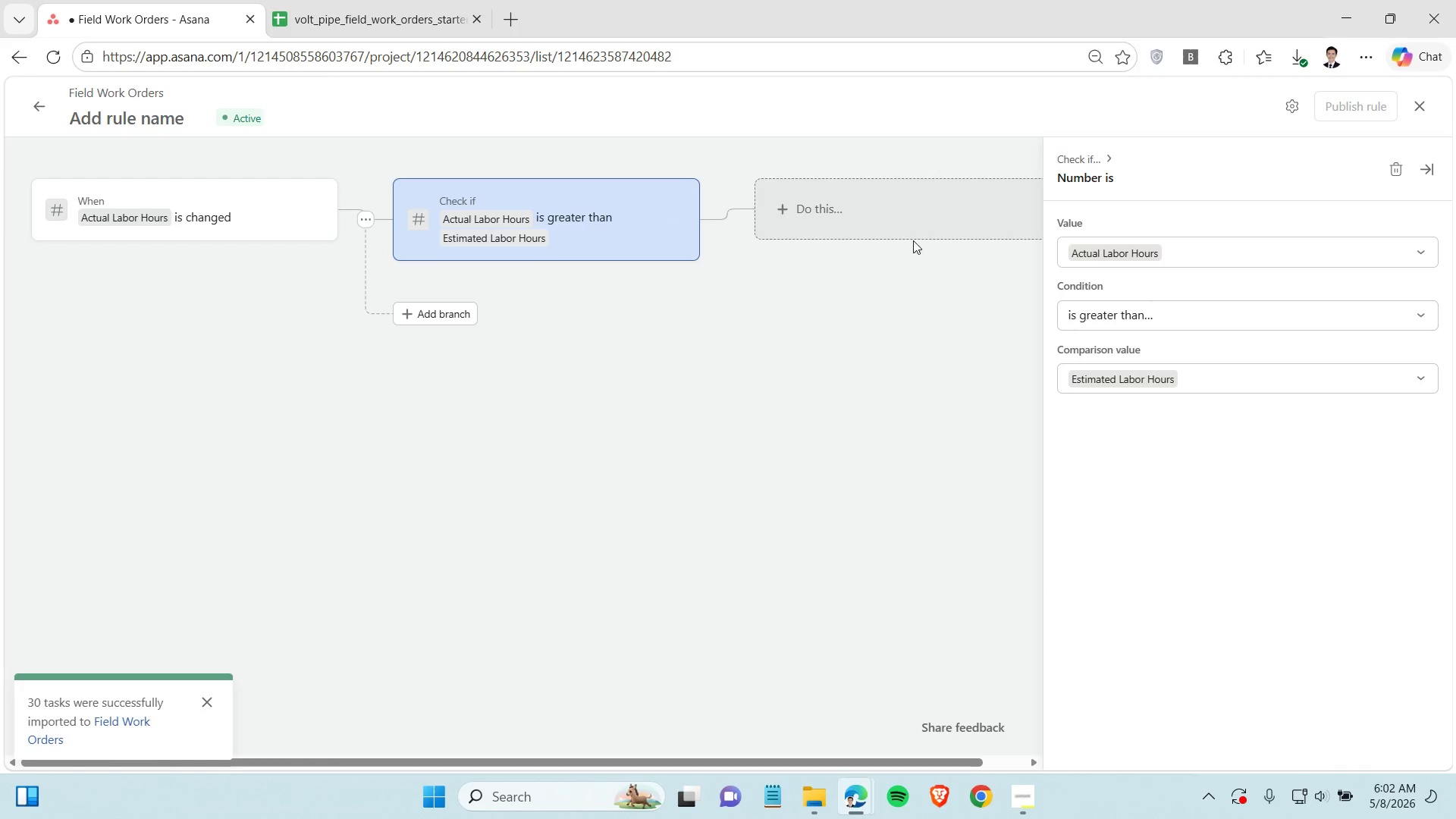 
left_click([907, 212])
 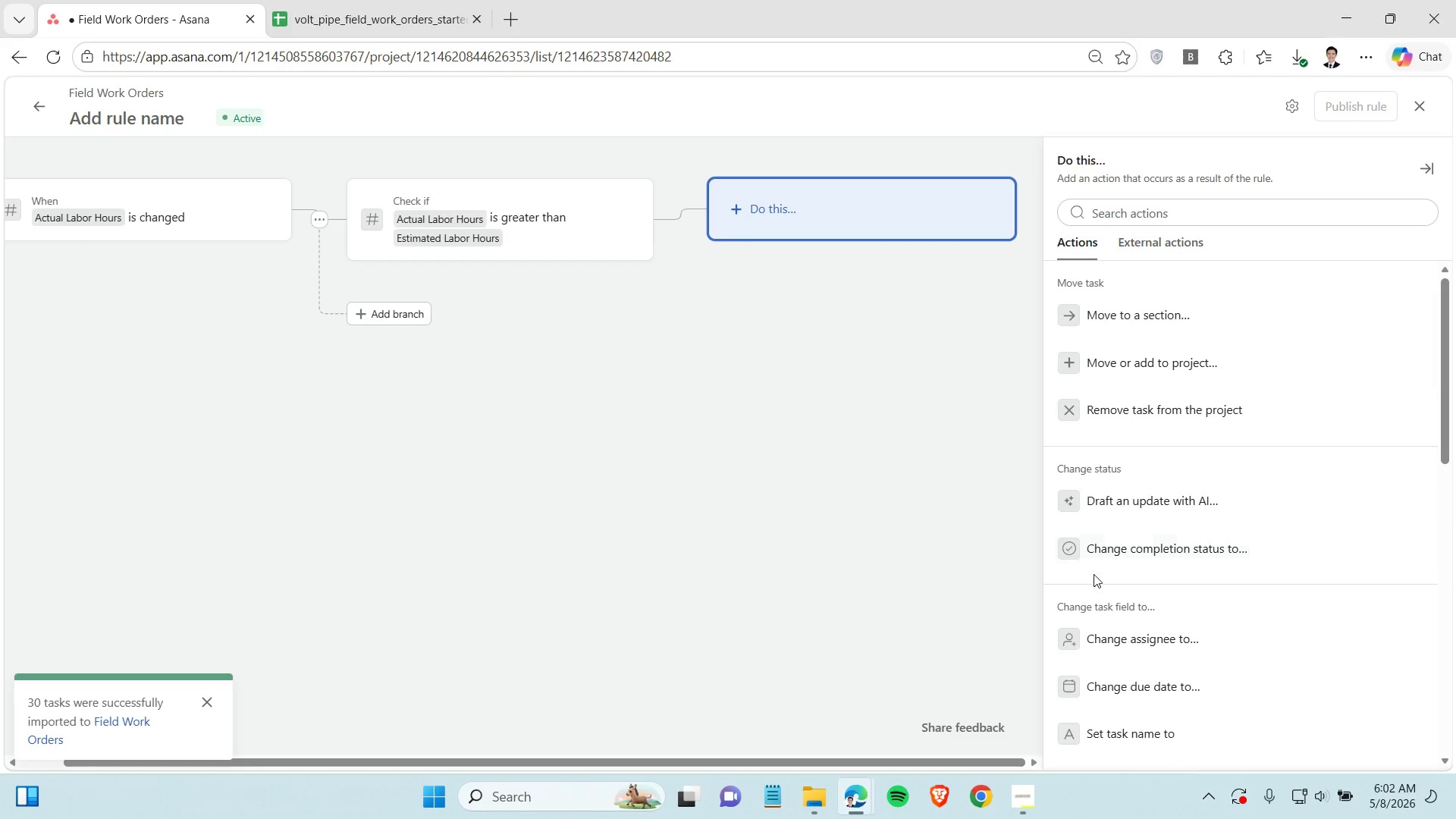 
scroll: coordinate [1159, 572], scroll_direction: down, amount: 9.0
 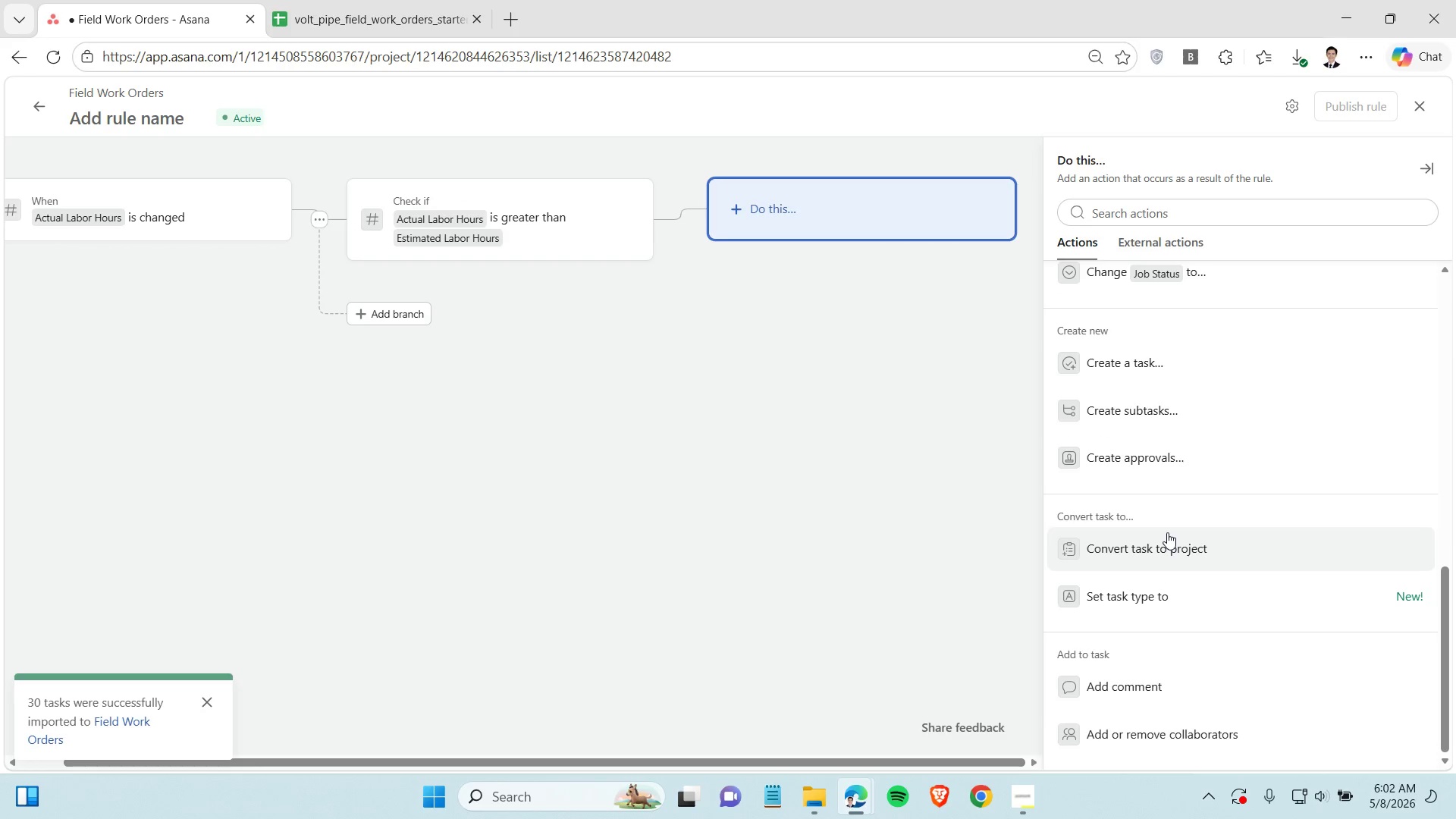 
scroll: coordinate [1167, 532], scroll_direction: none, amount: 0.0
 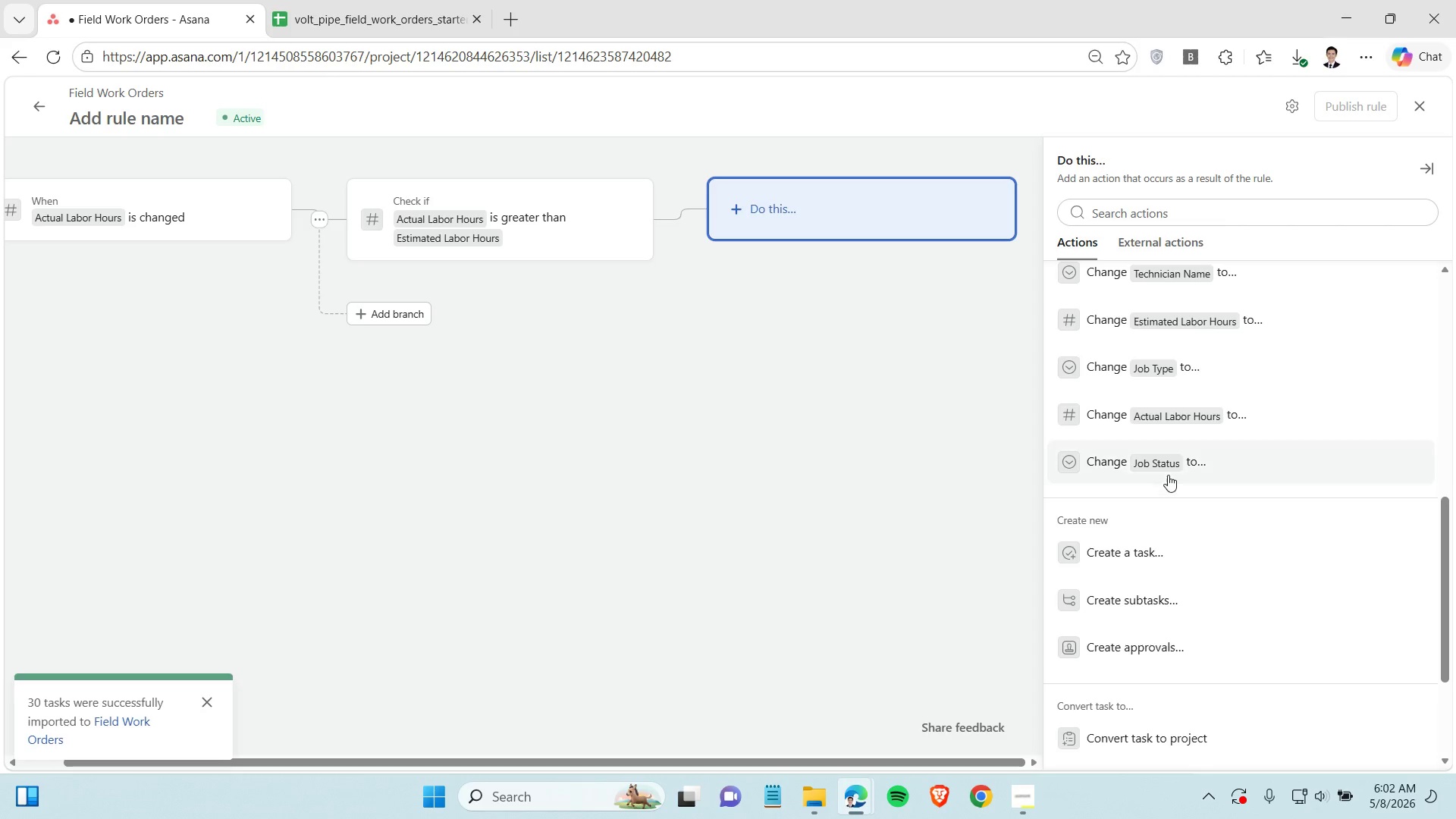 
left_click([1169, 465])
 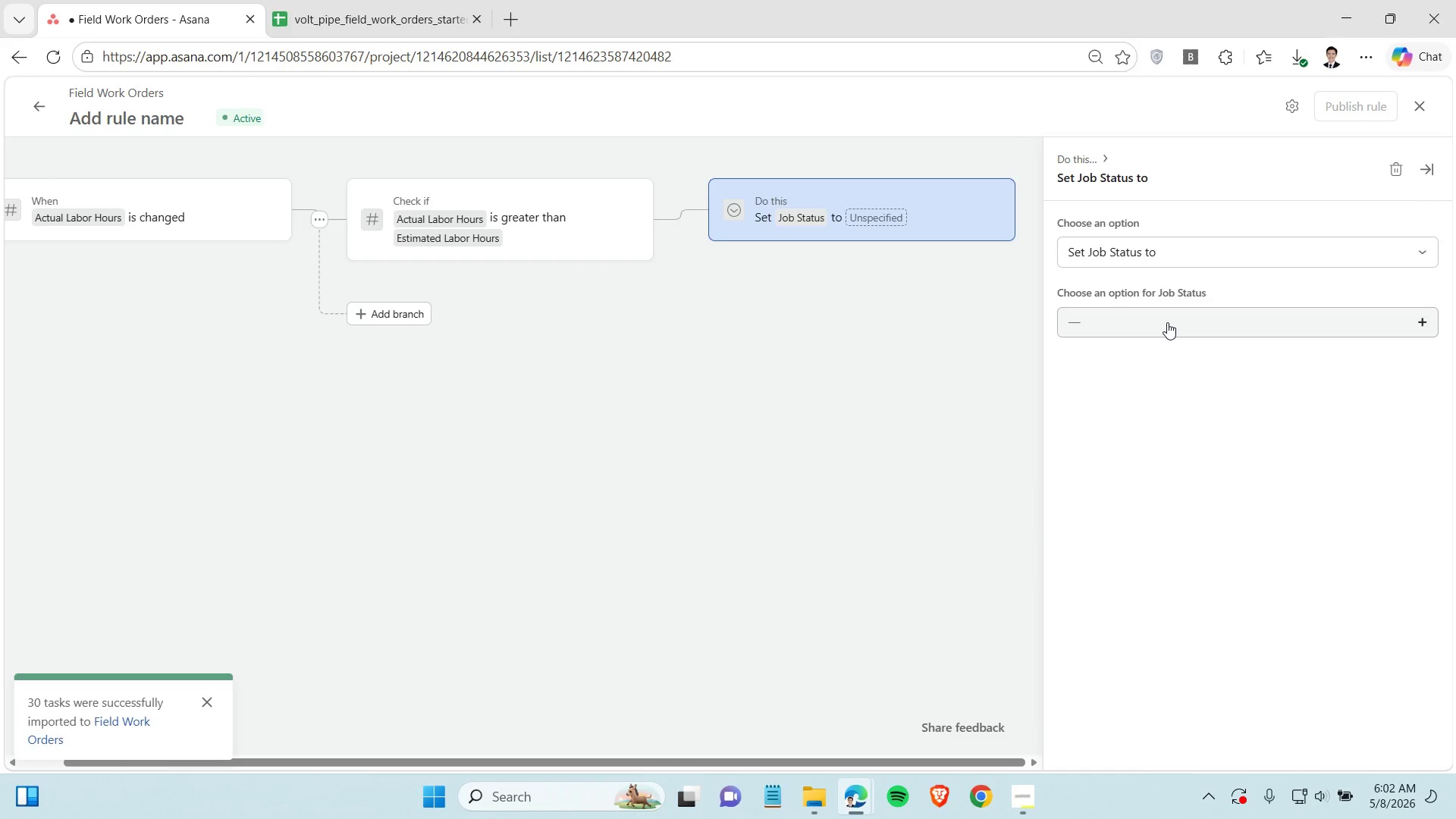 
left_click([1167, 322])
 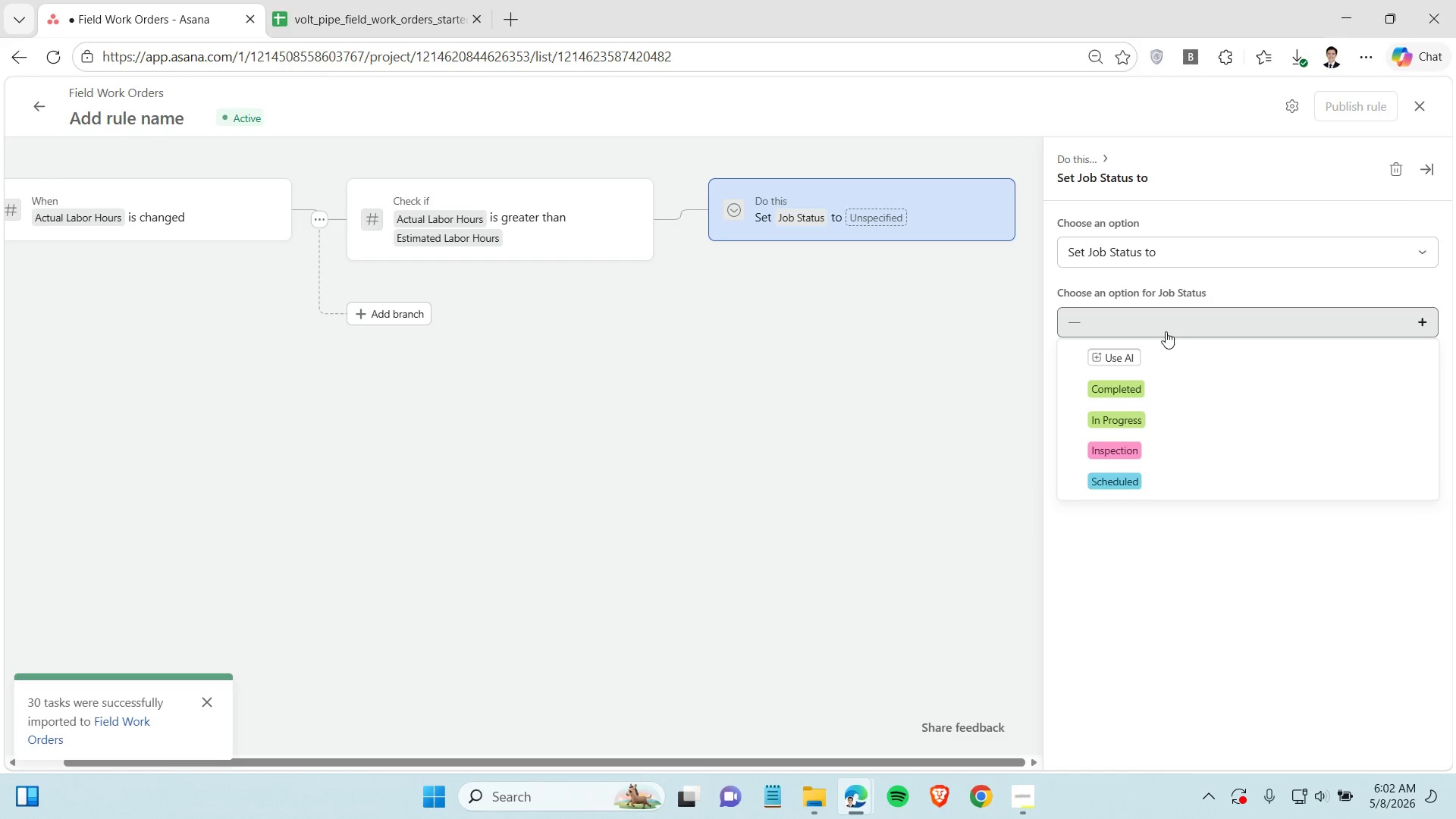 
left_click([1136, 454])
 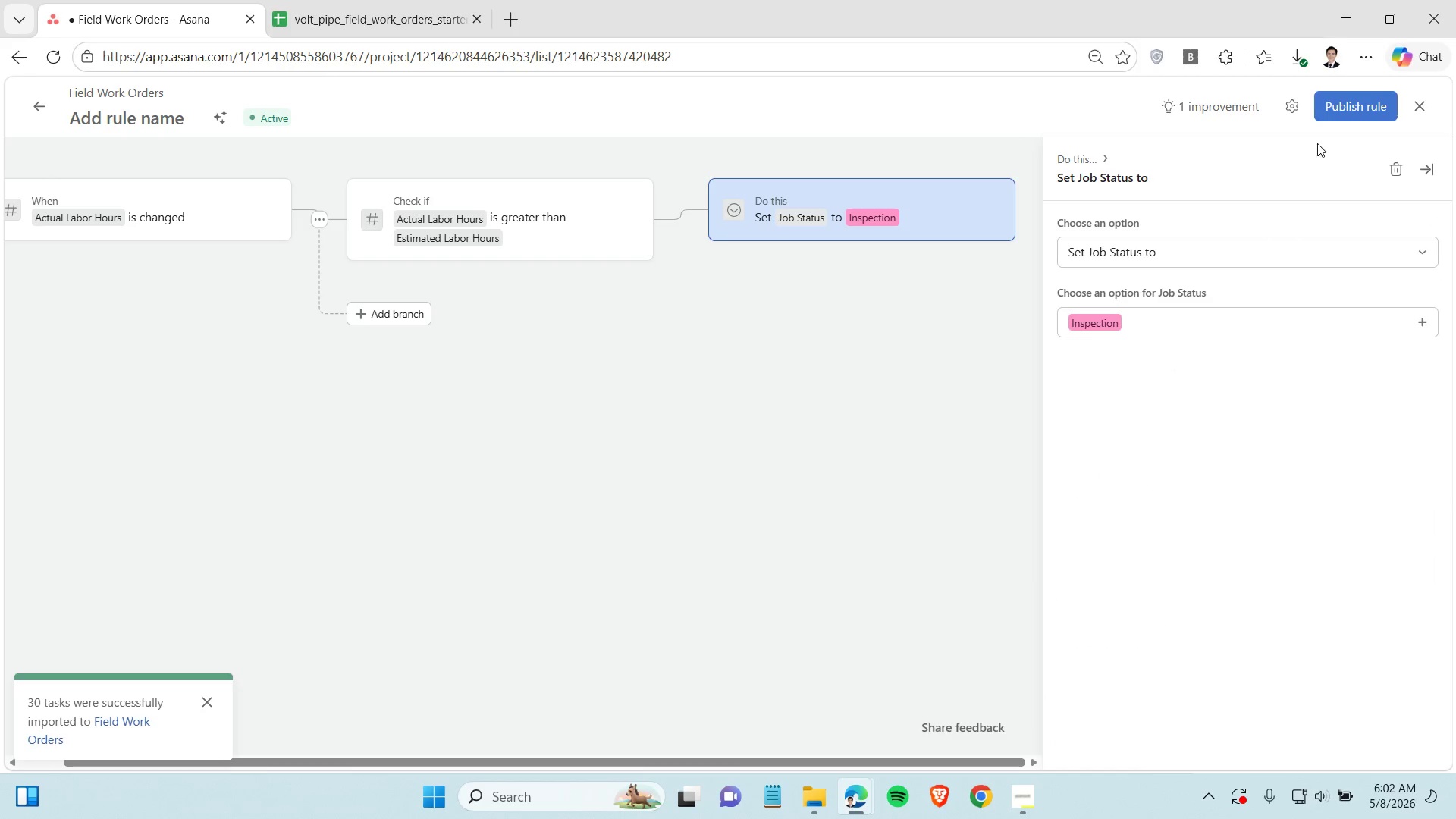 
left_click([1354, 109])
 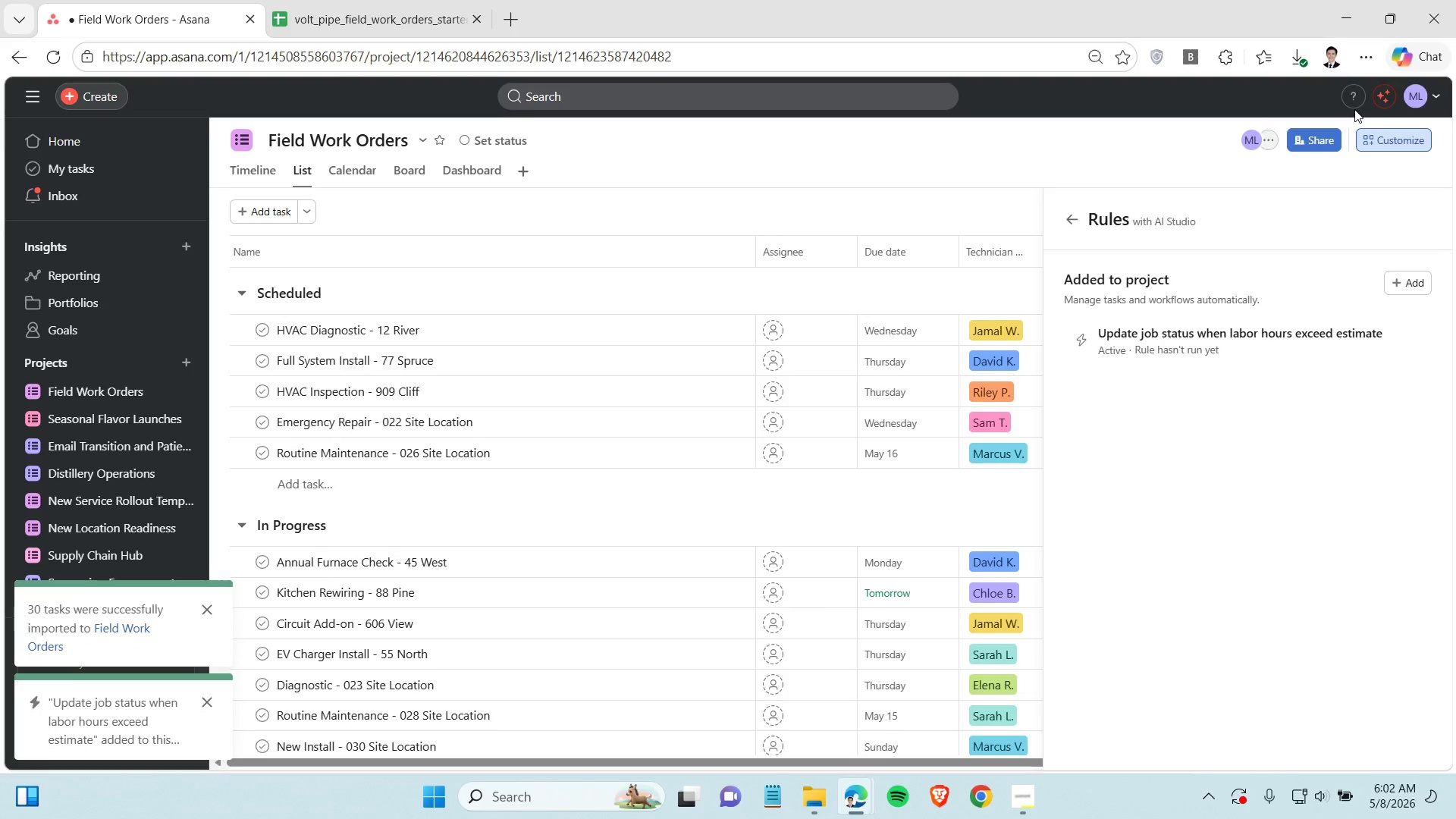 
wait(6.72)
 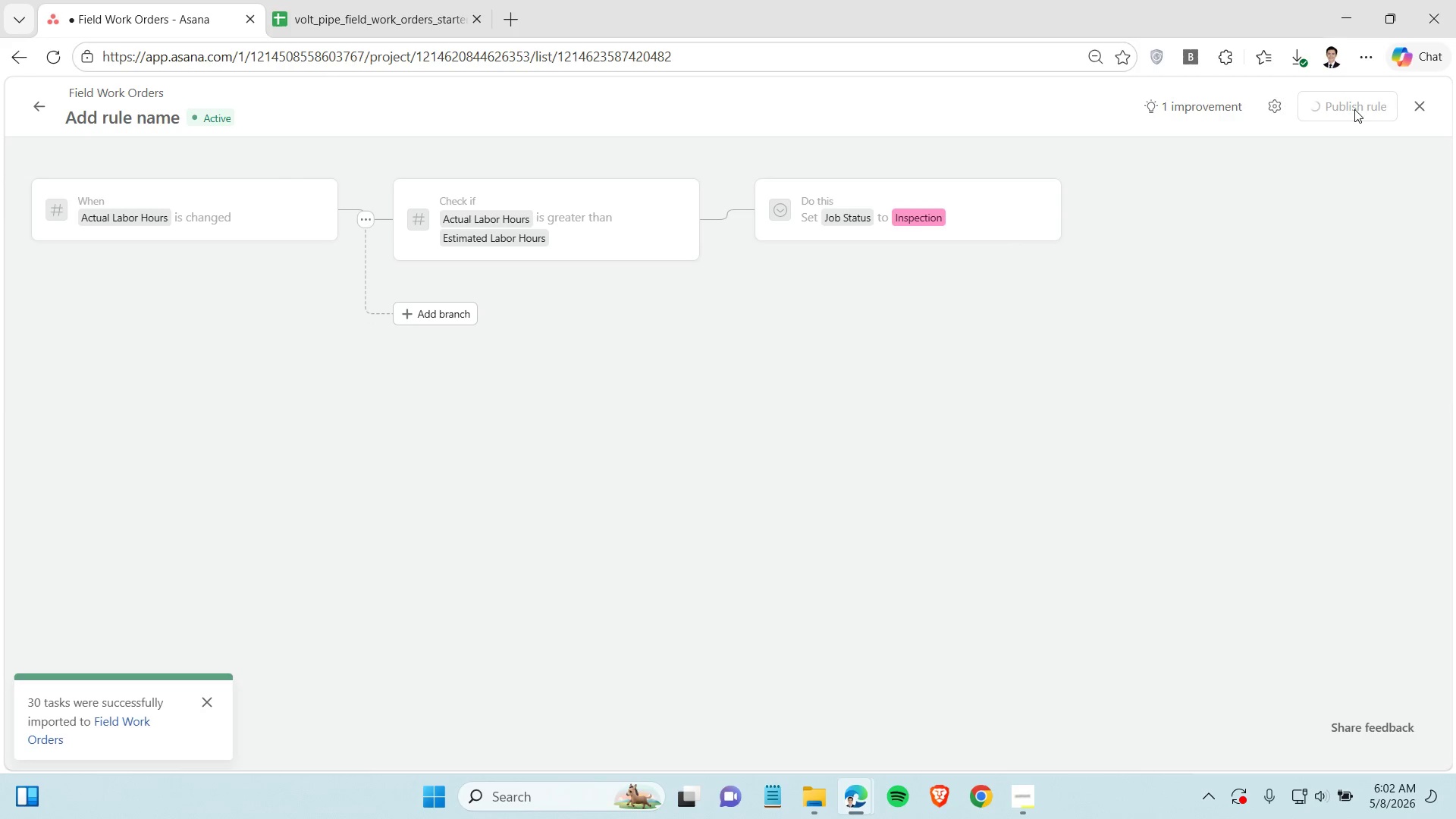 
mouse_move([1059, 220])
 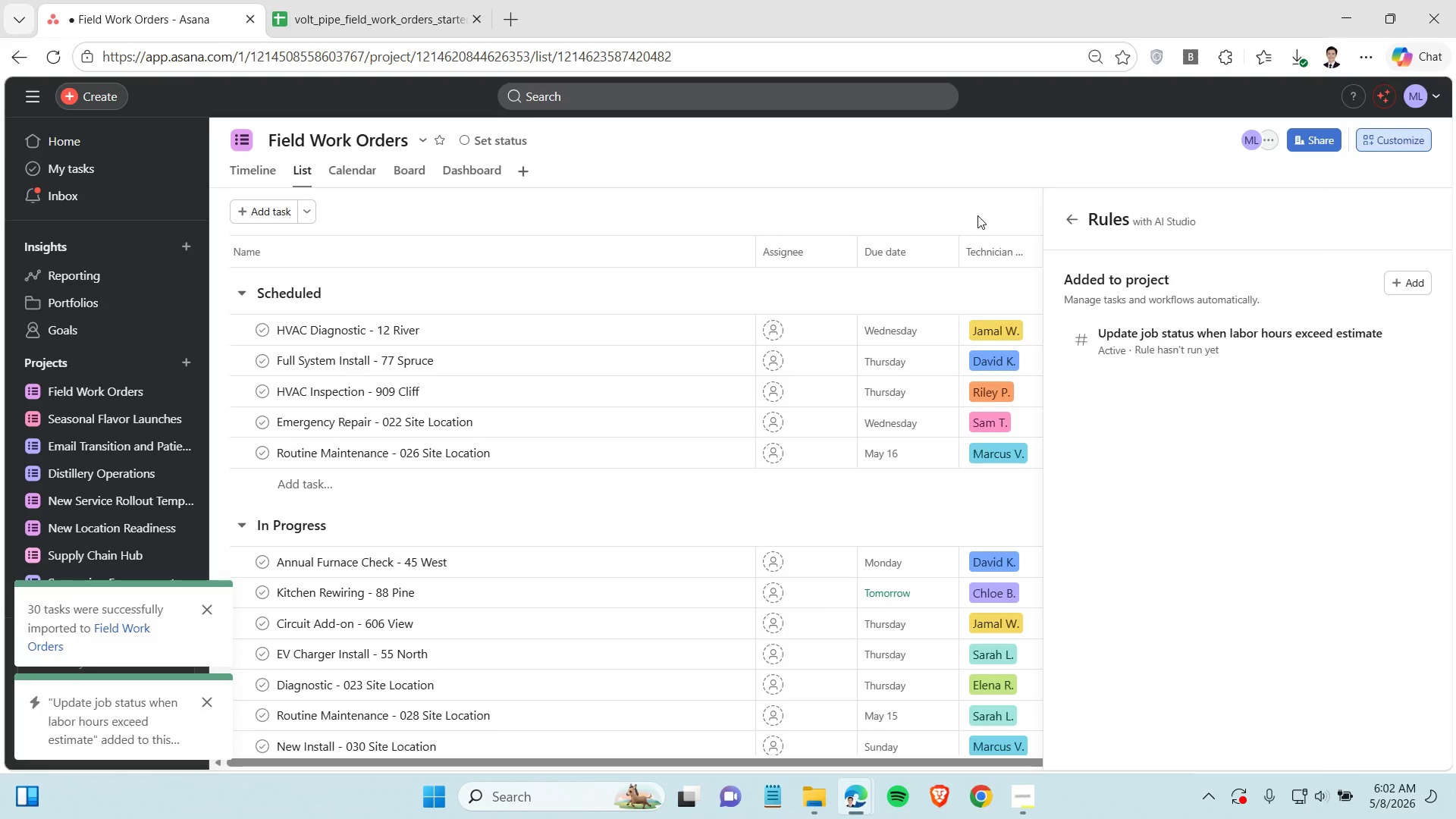 
left_click([977, 215])
 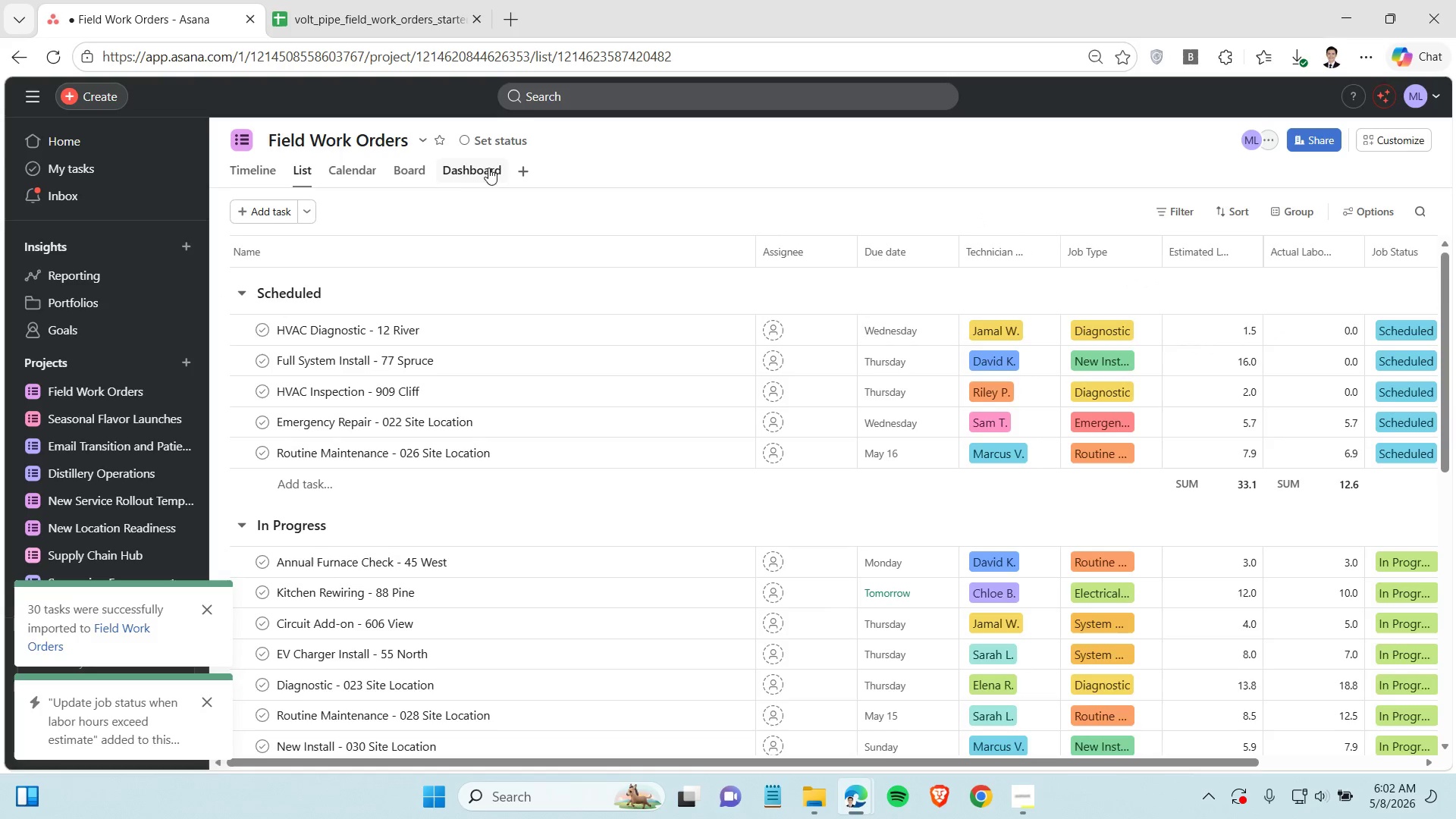 
left_click([467, 165])
 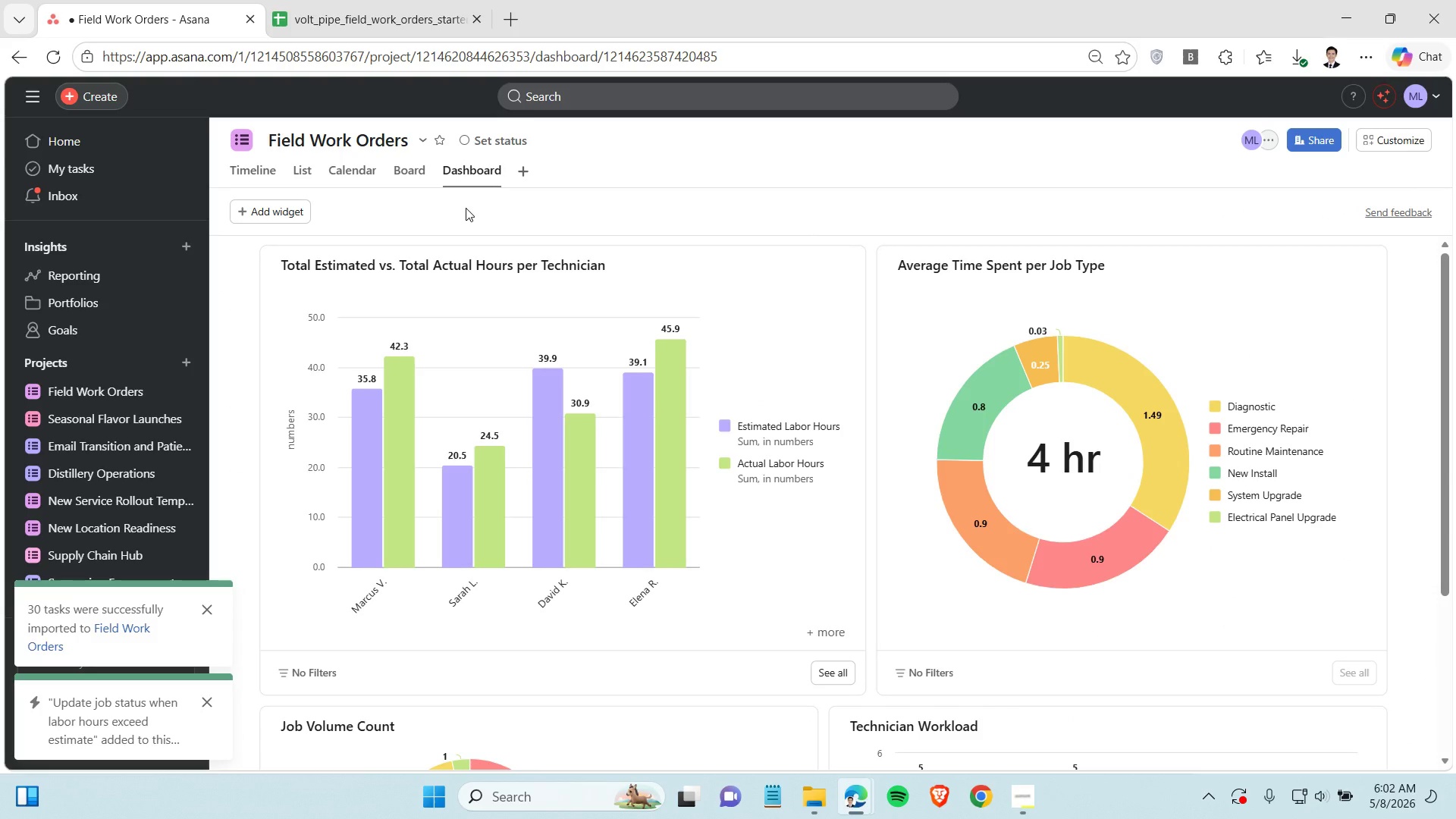 
wait(6.33)
 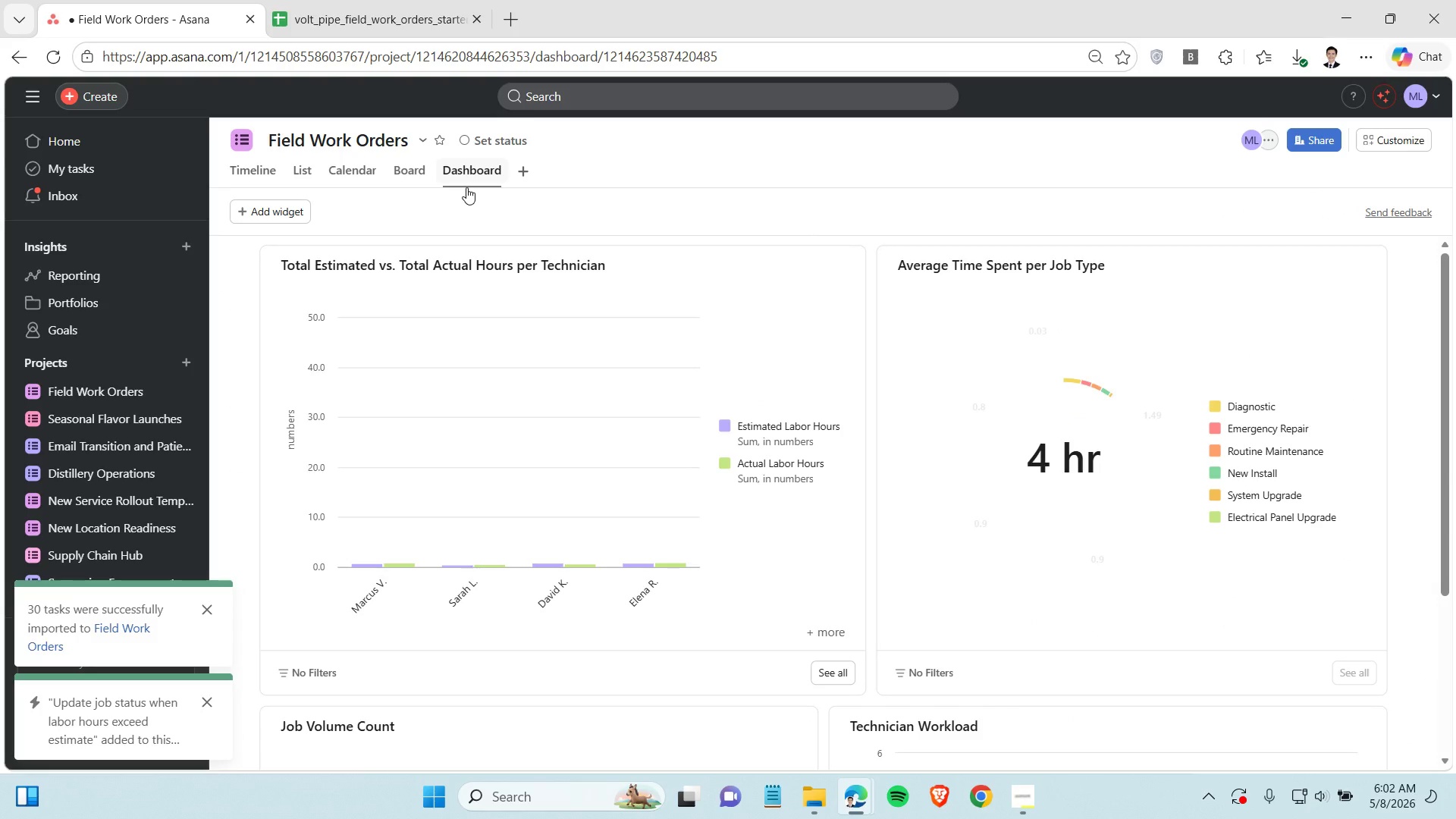 
left_click([1031, 809])